 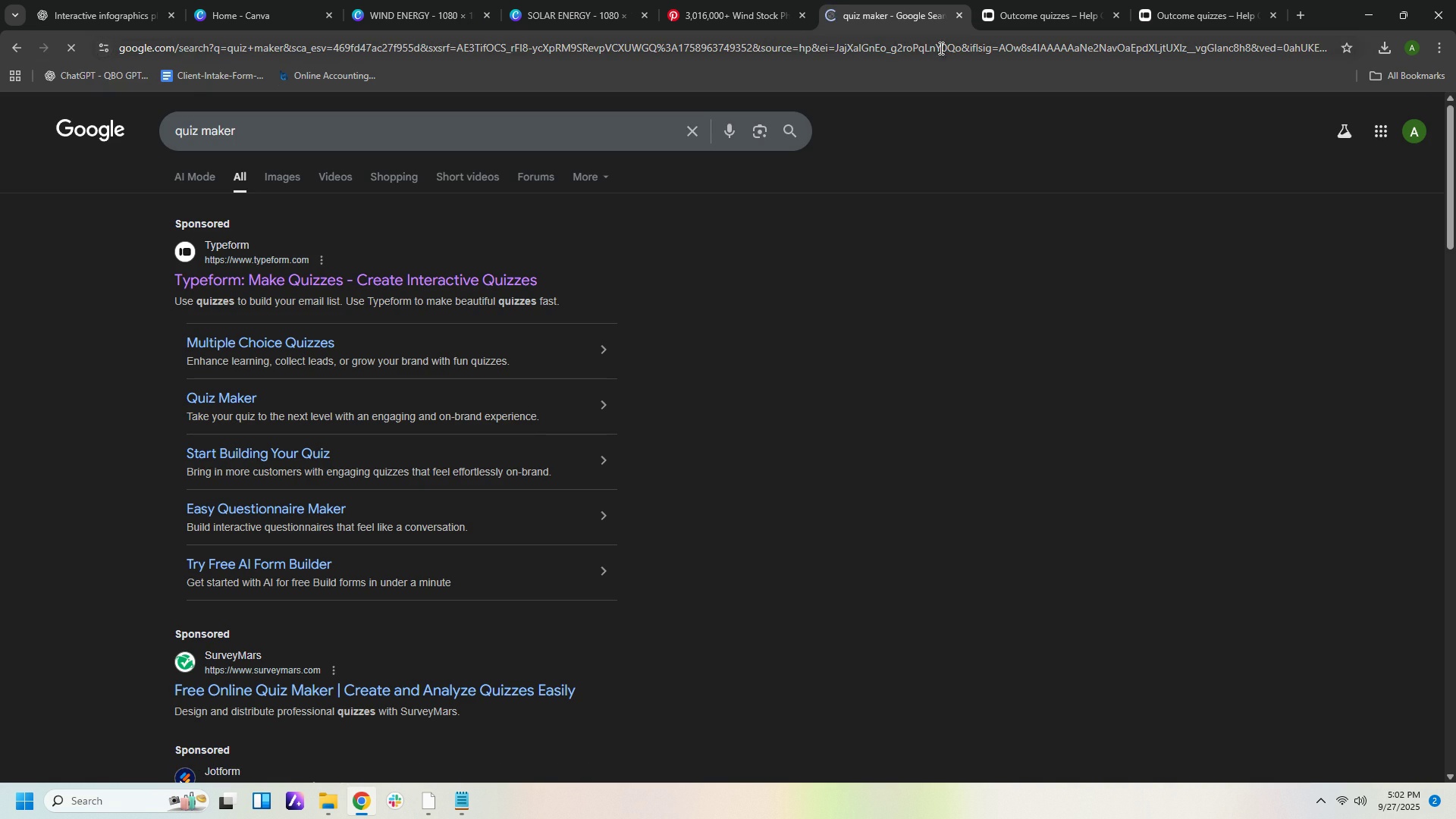 
scroll: coordinate [676, 480], scroll_direction: down, amount: 4.0
 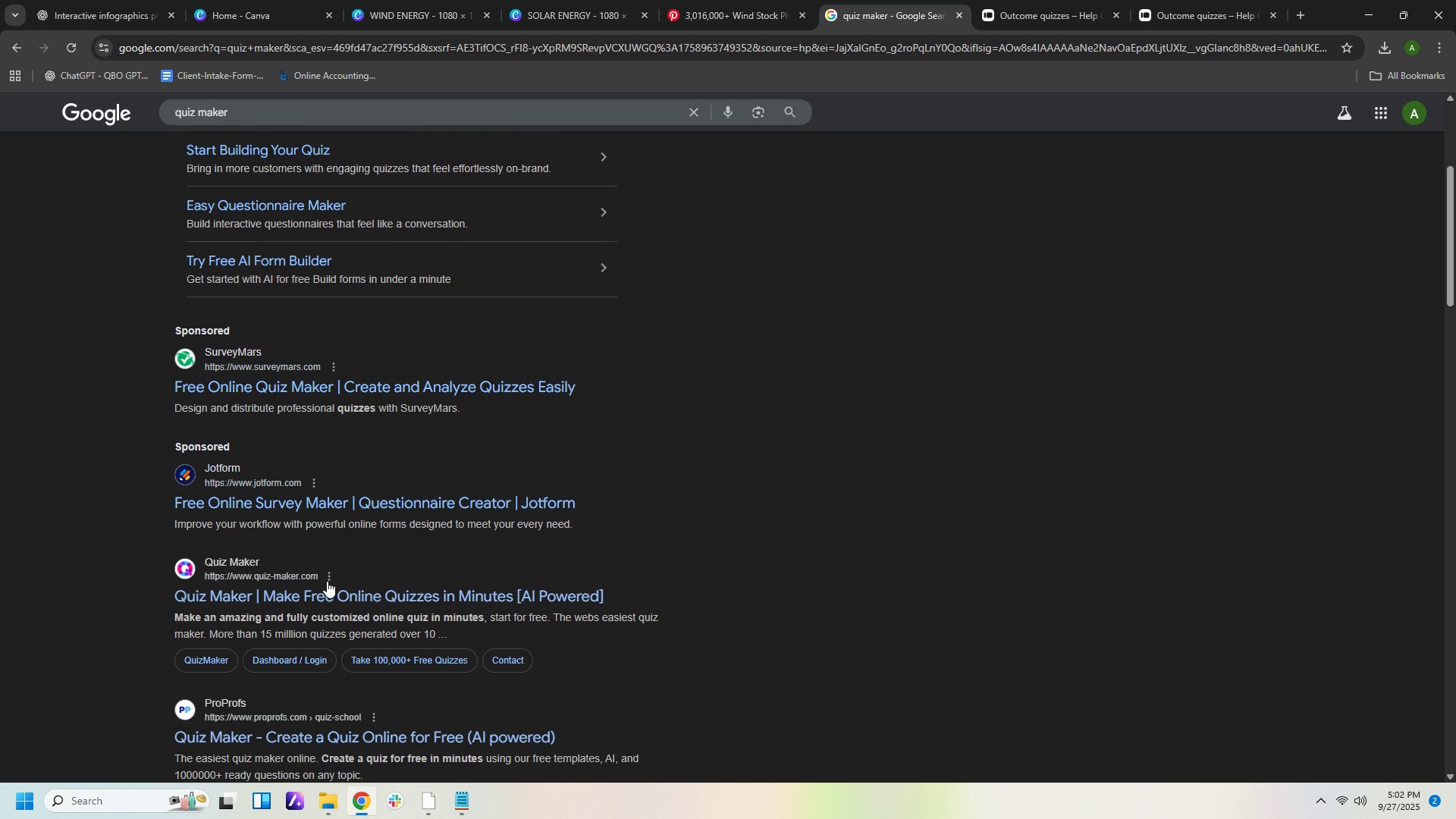 
left_click([326, 595])
 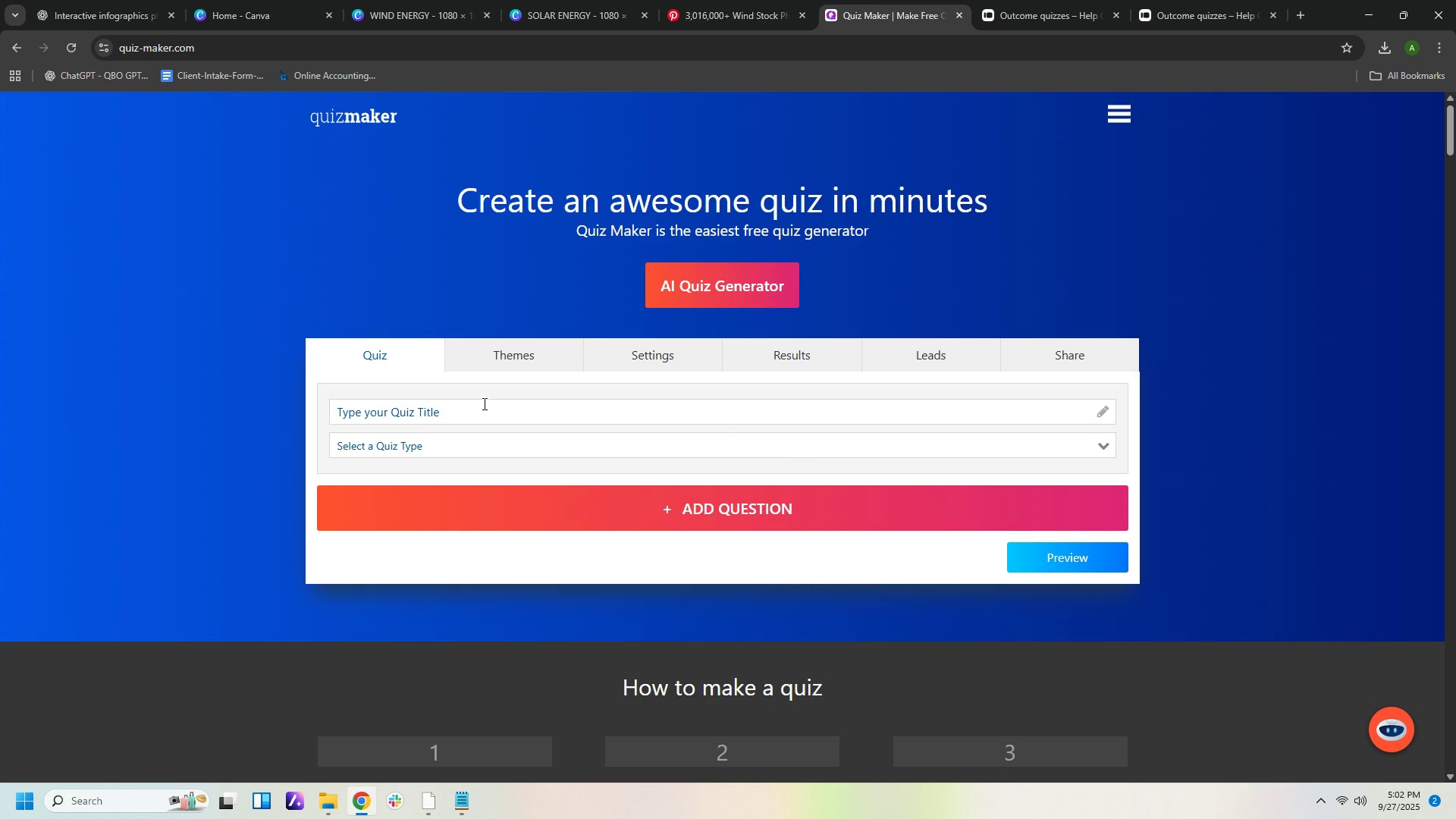 
left_click([483, 411])
 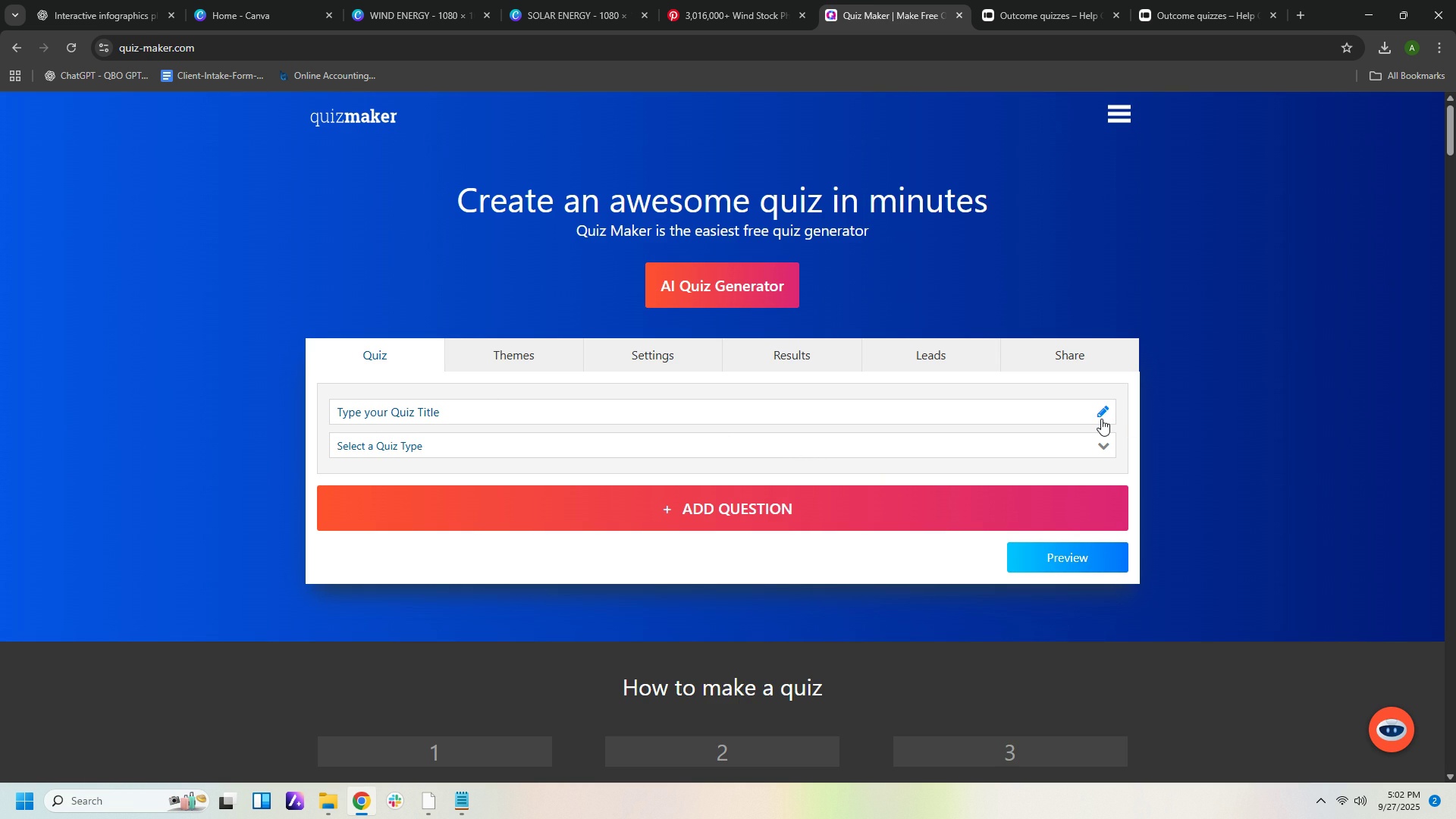 
left_click([1101, 419])
 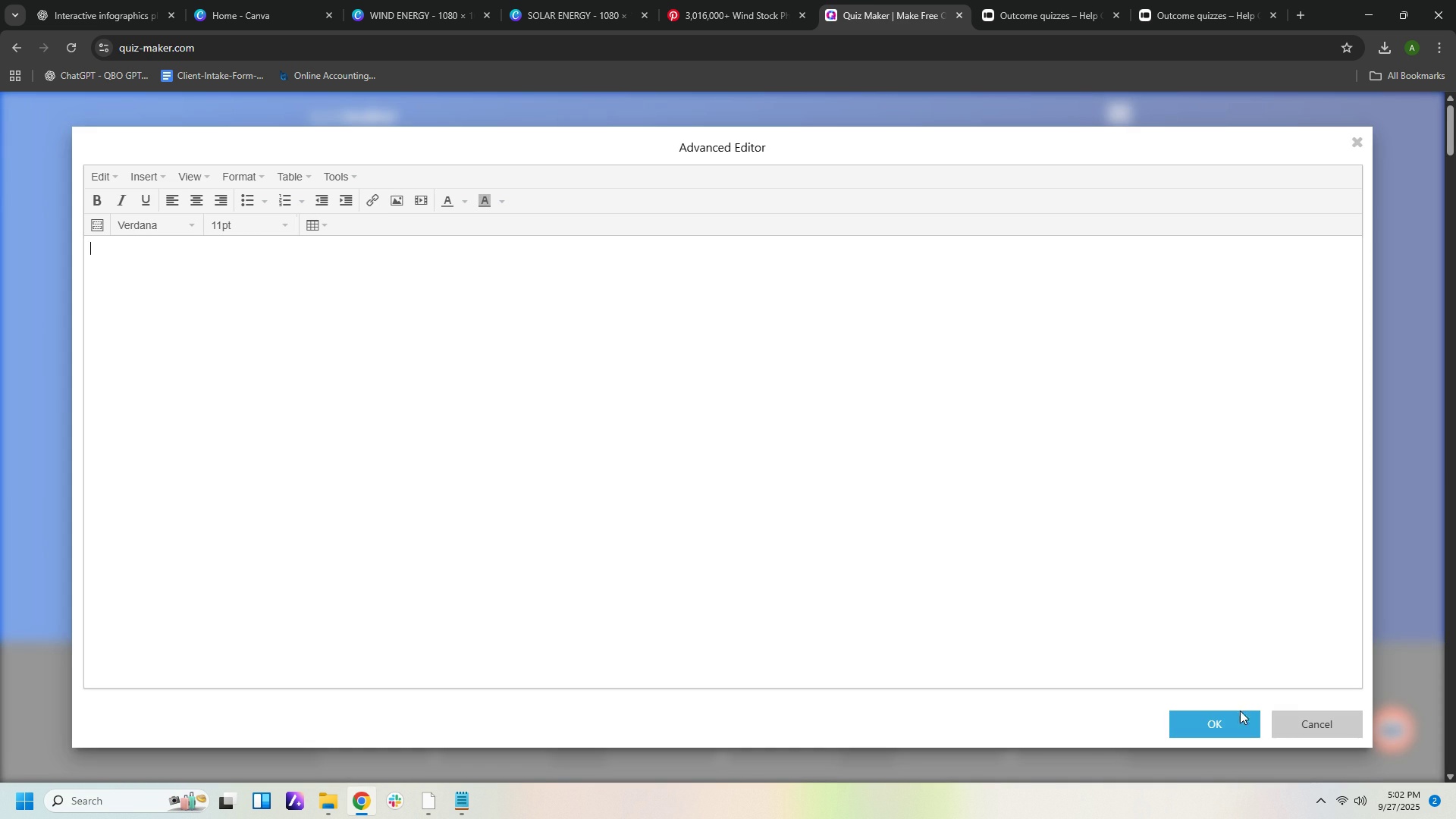 
left_click([1291, 721])
 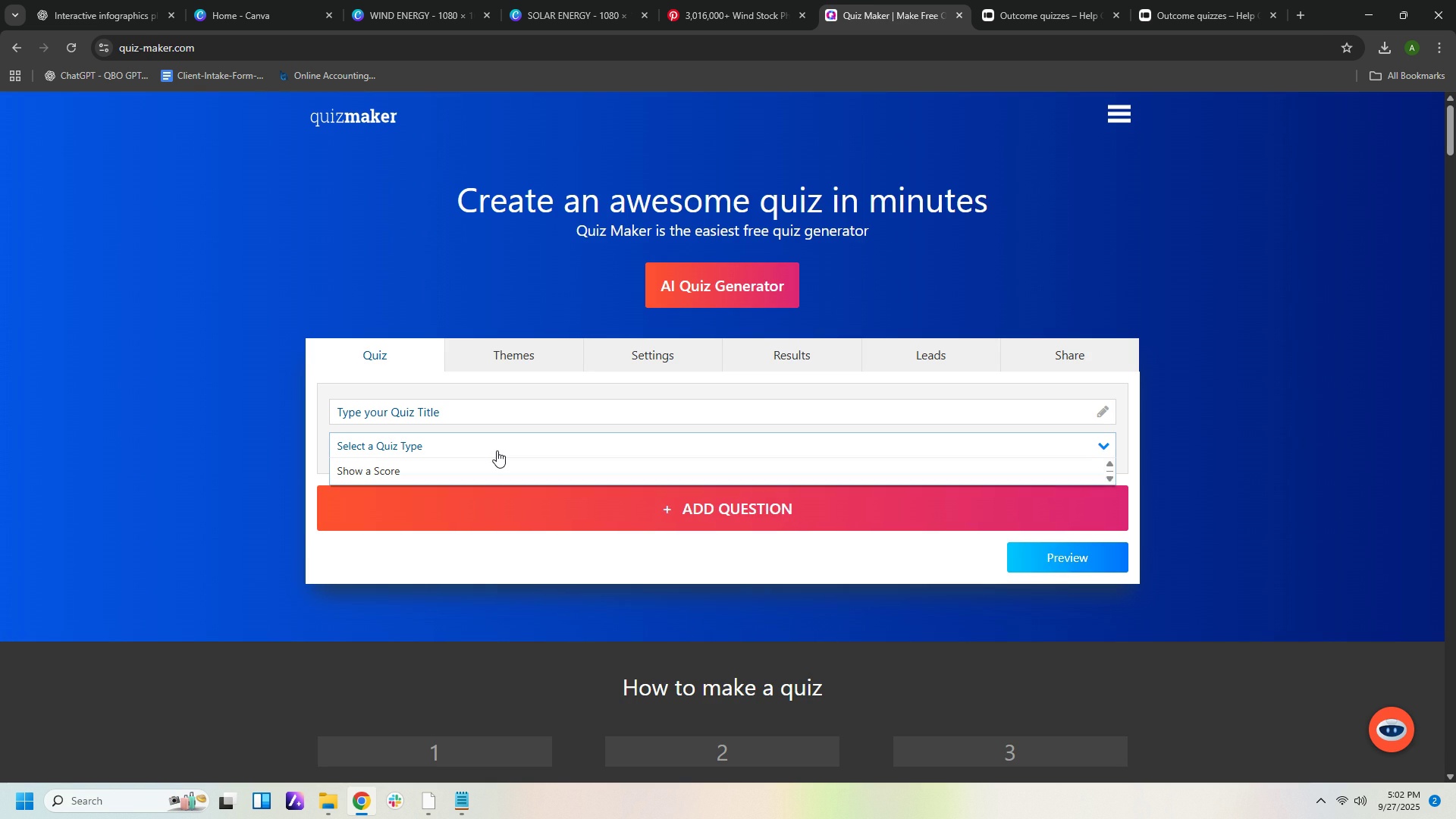 
left_click([497, 450])
 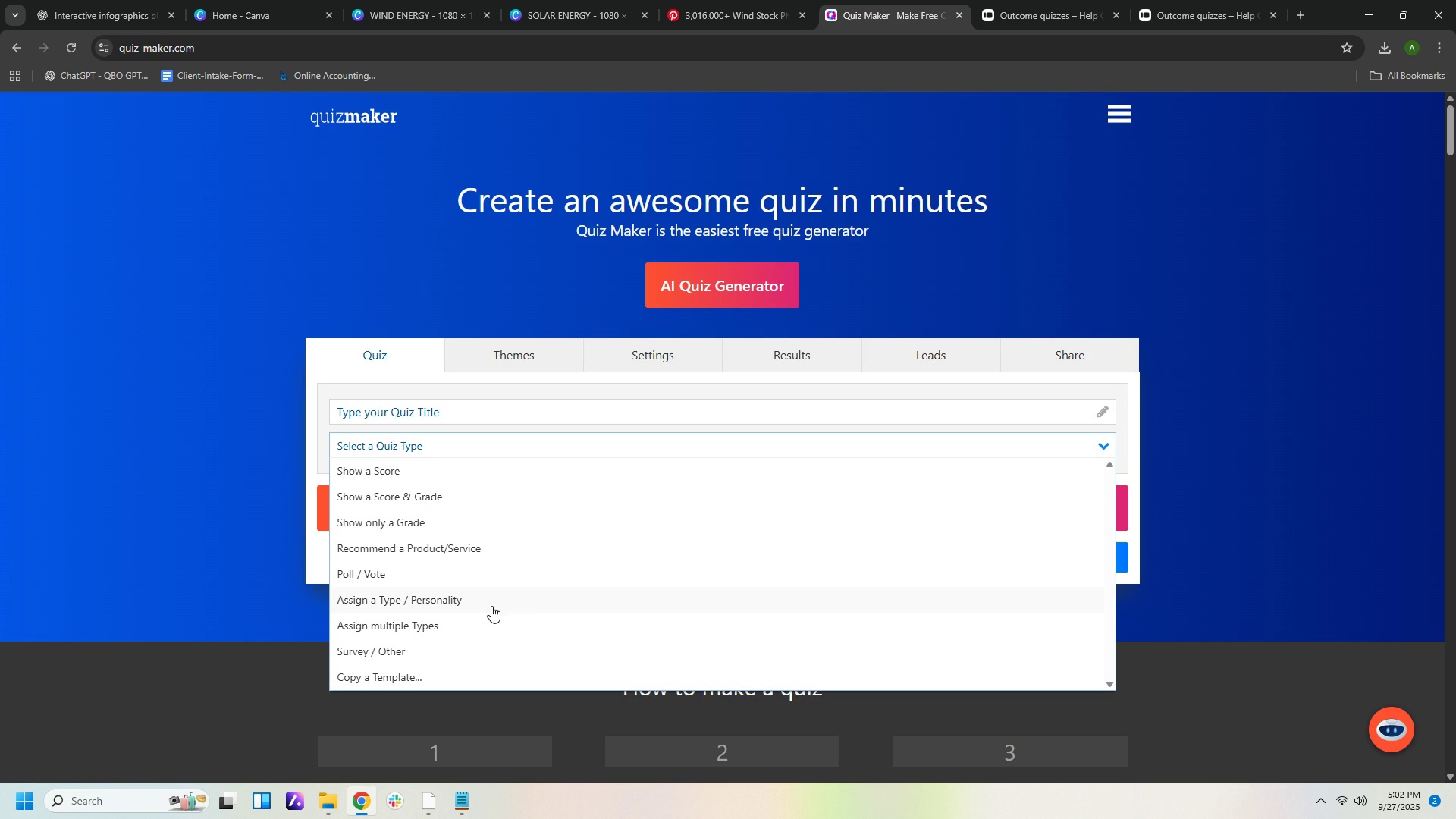 
wait(10.88)
 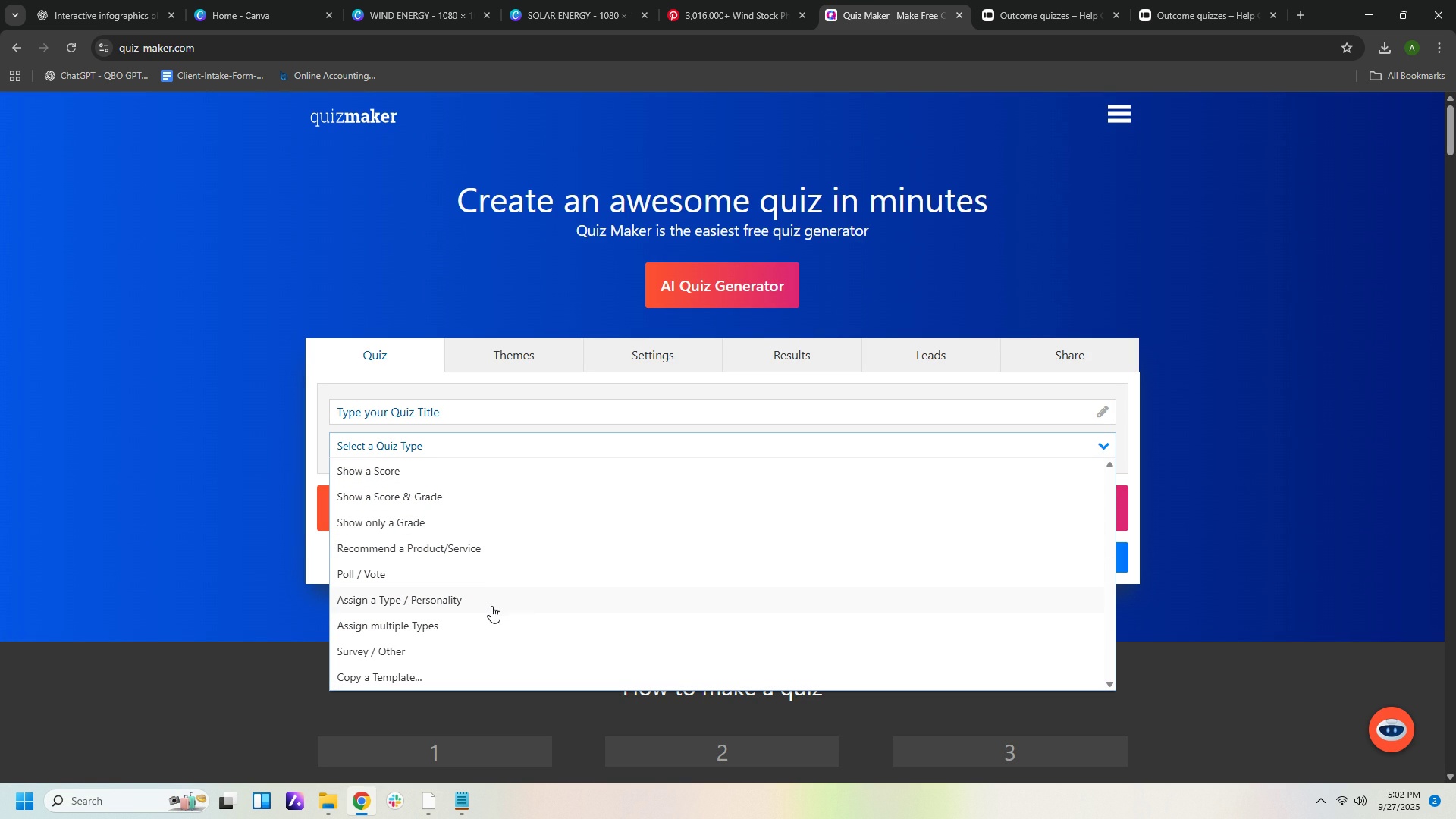 
left_click([494, 474])
 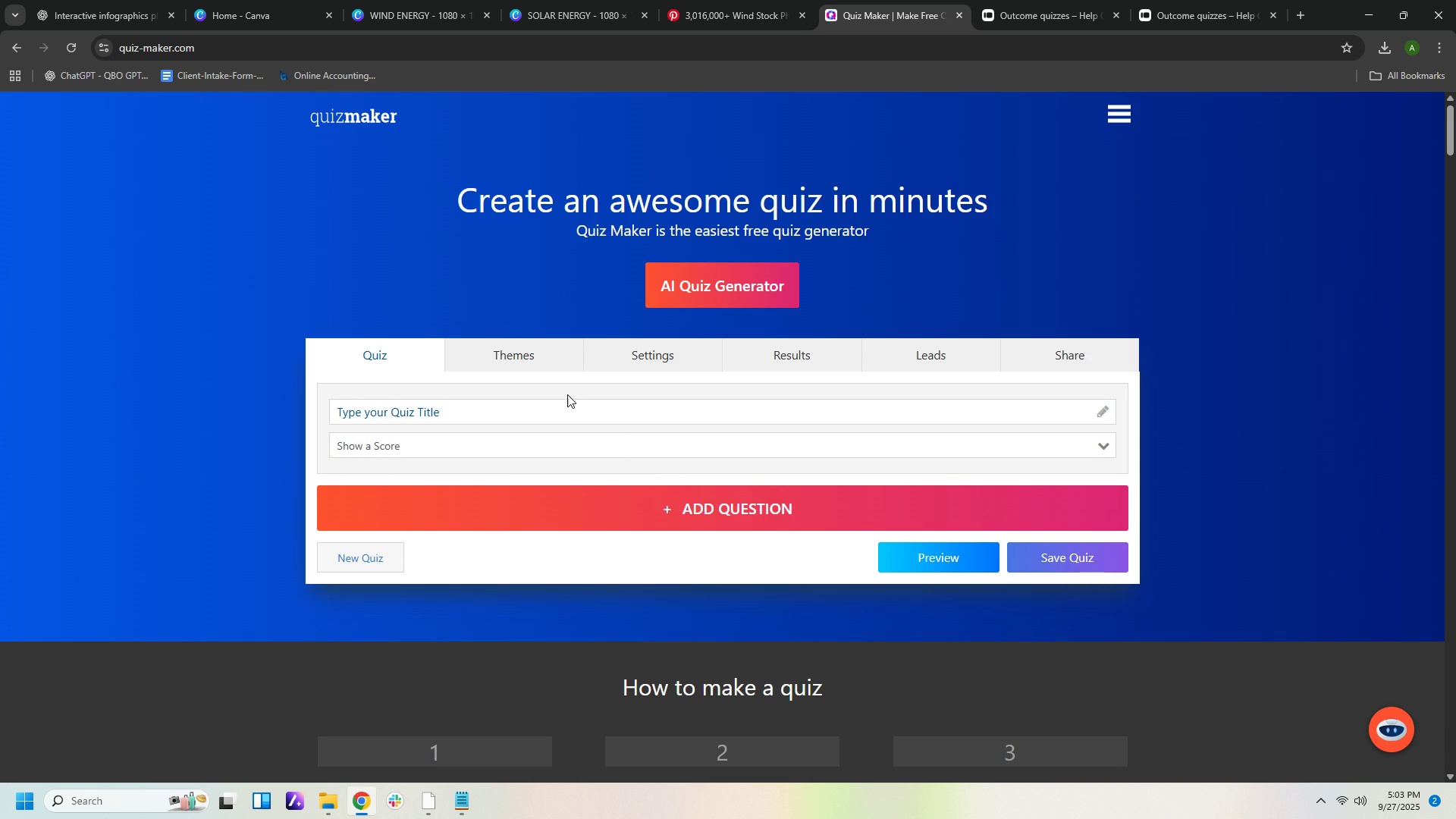 
left_click([558, 409])
 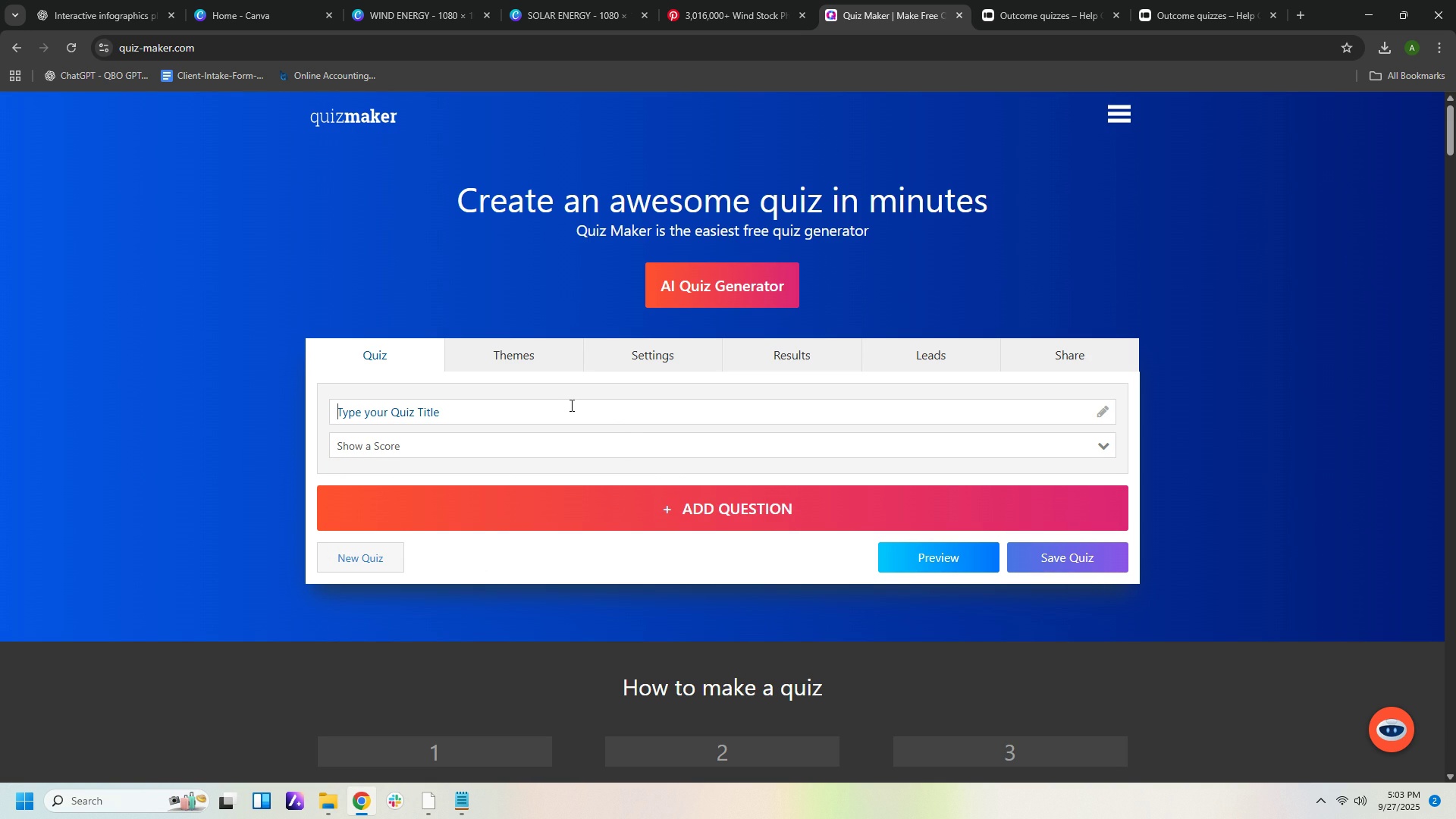 
type(Mini Quiz)